 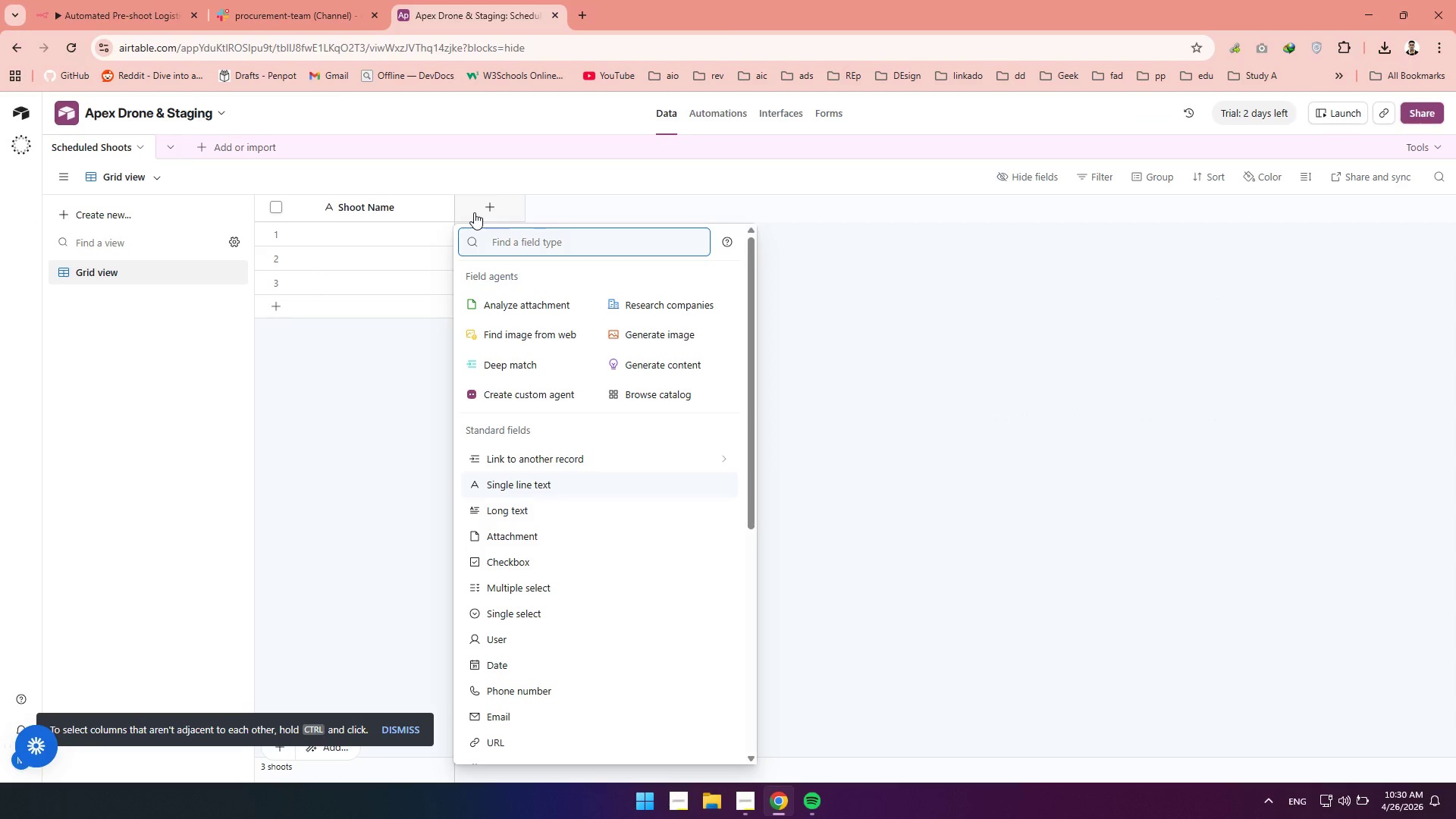 
type(Da)
 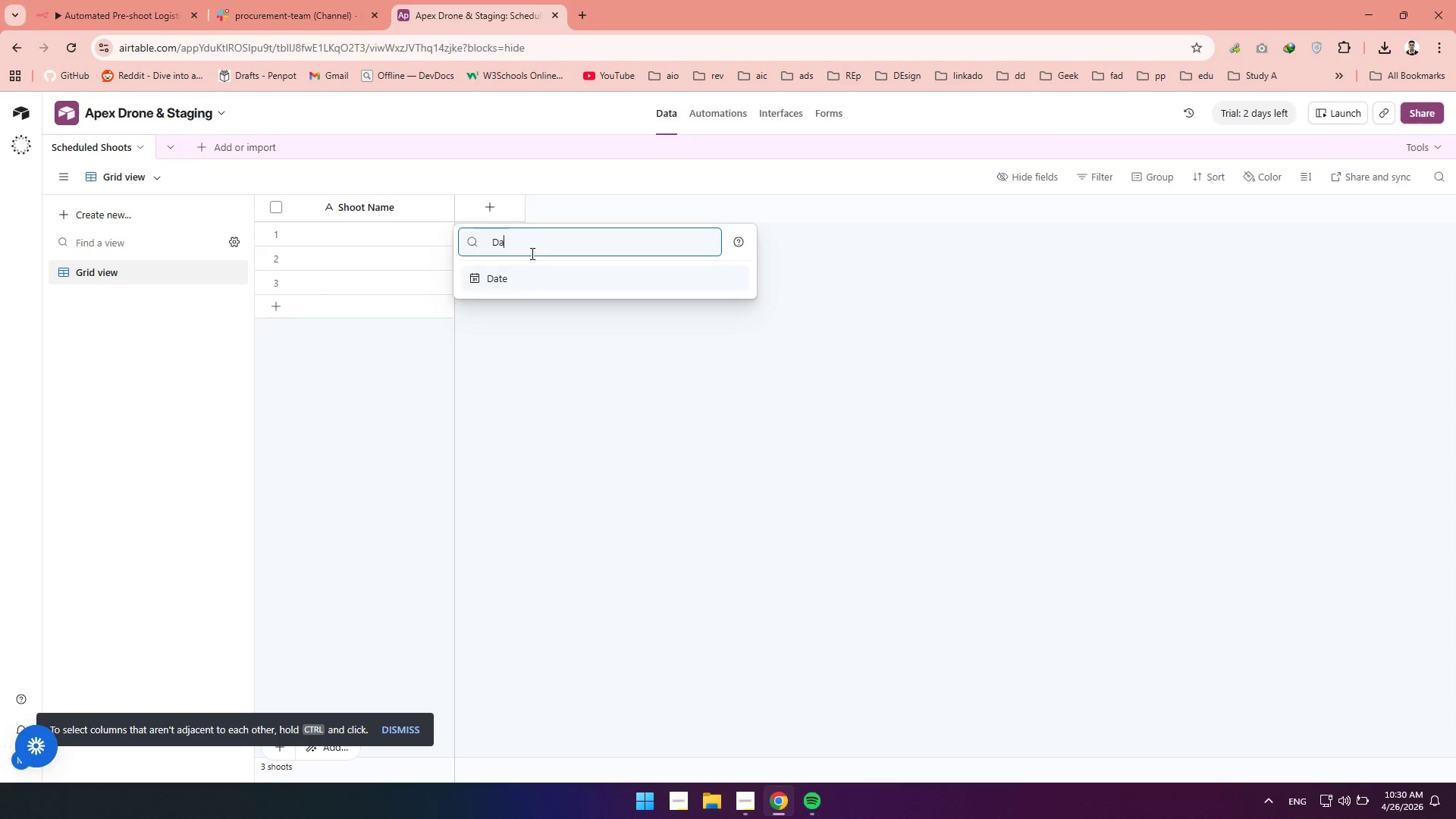 
key(Backspace)
key(Backspace)
key(Backspace)
type(tex)
 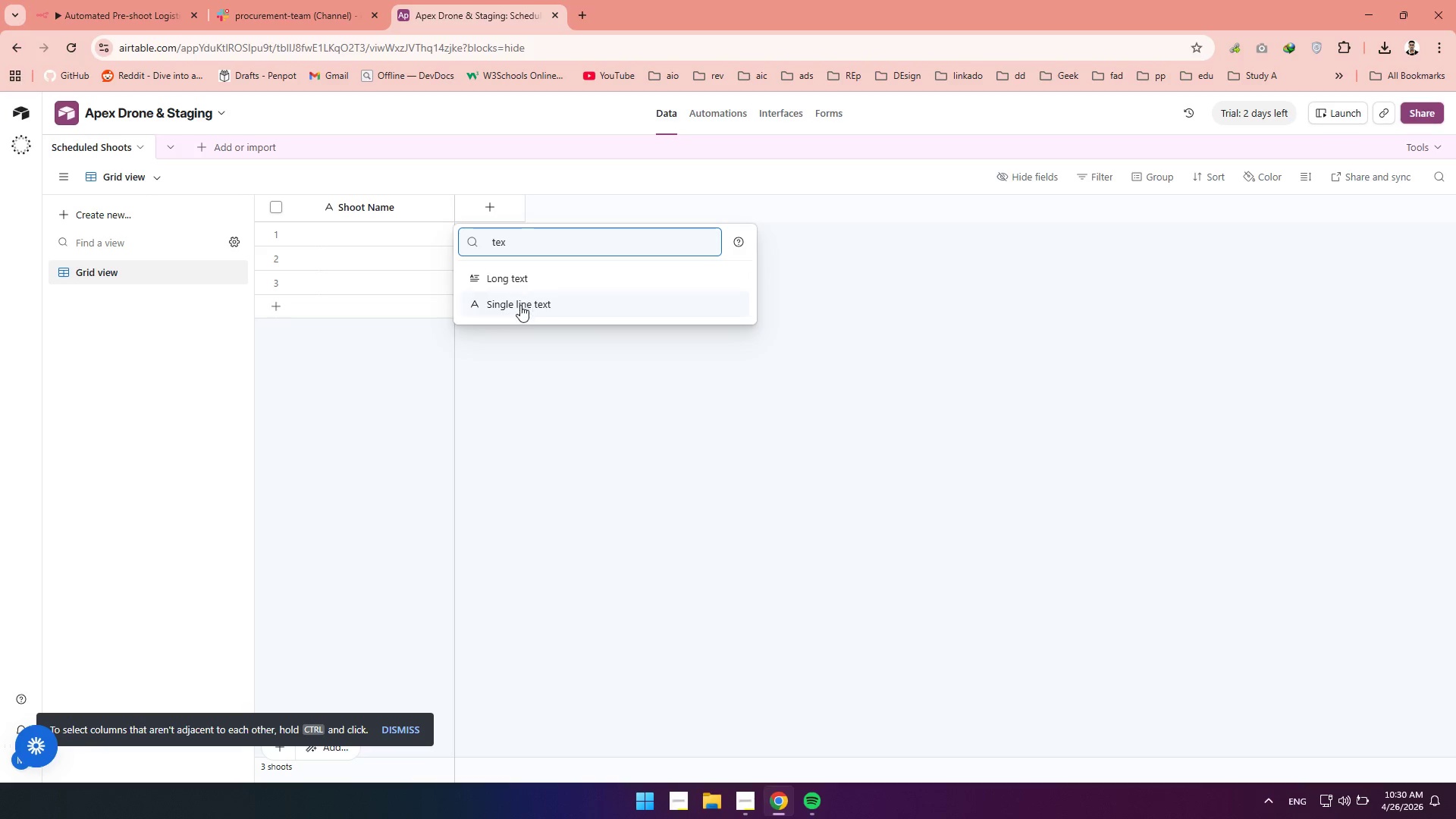 
left_click([520, 306])
 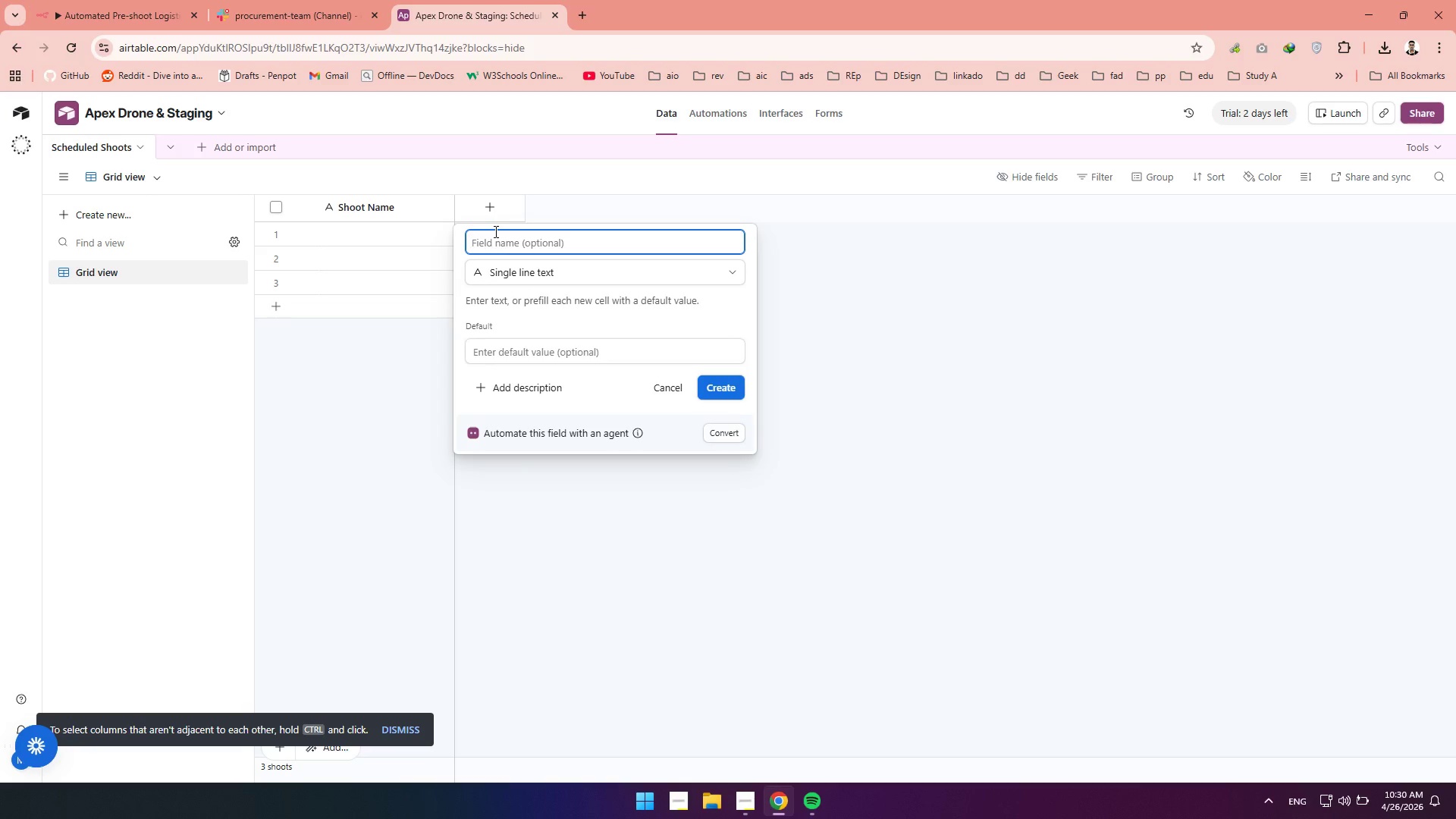 
type(Date / Time)
 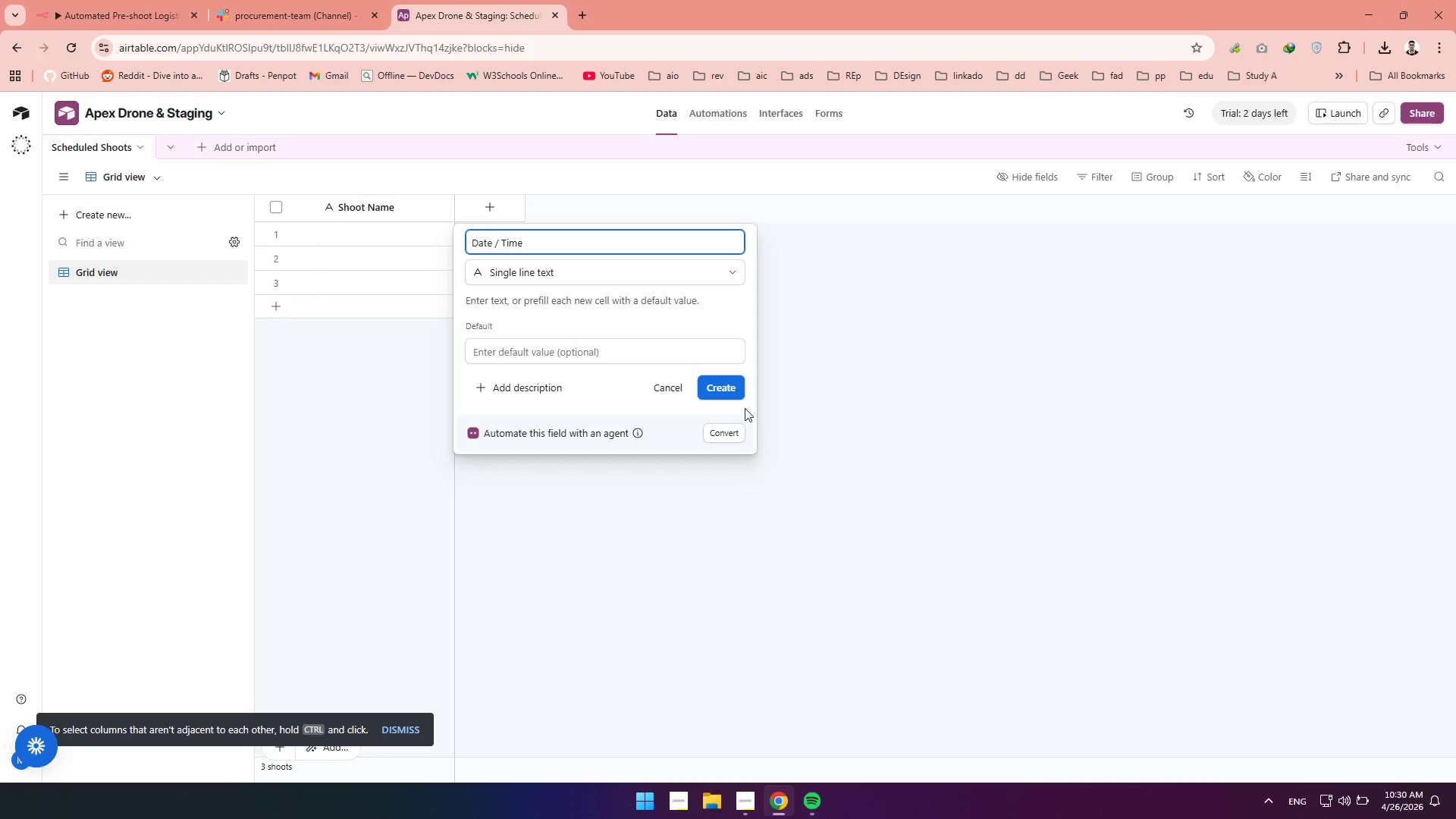 
left_click([719, 391])
 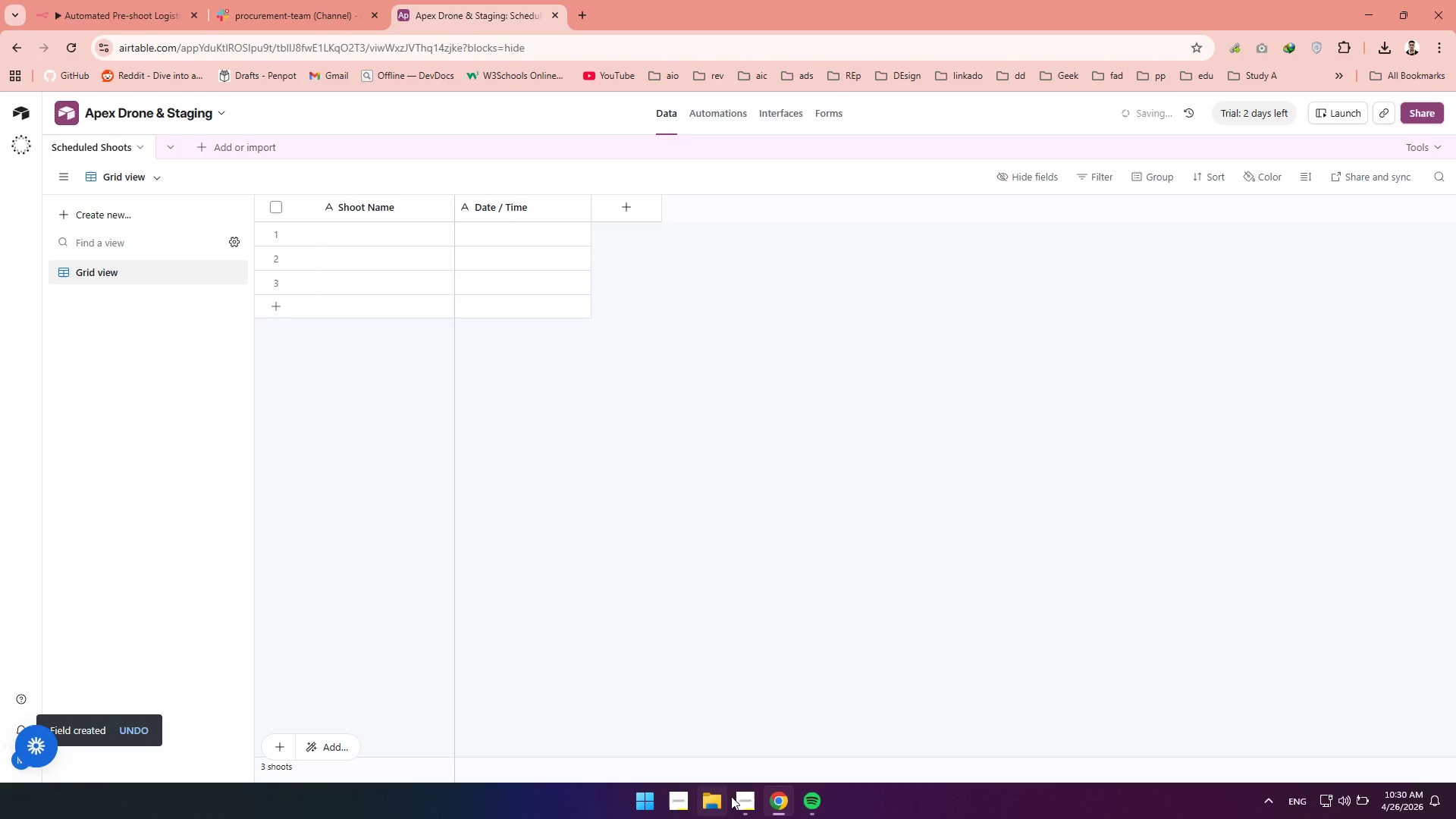 
left_click([747, 804])